 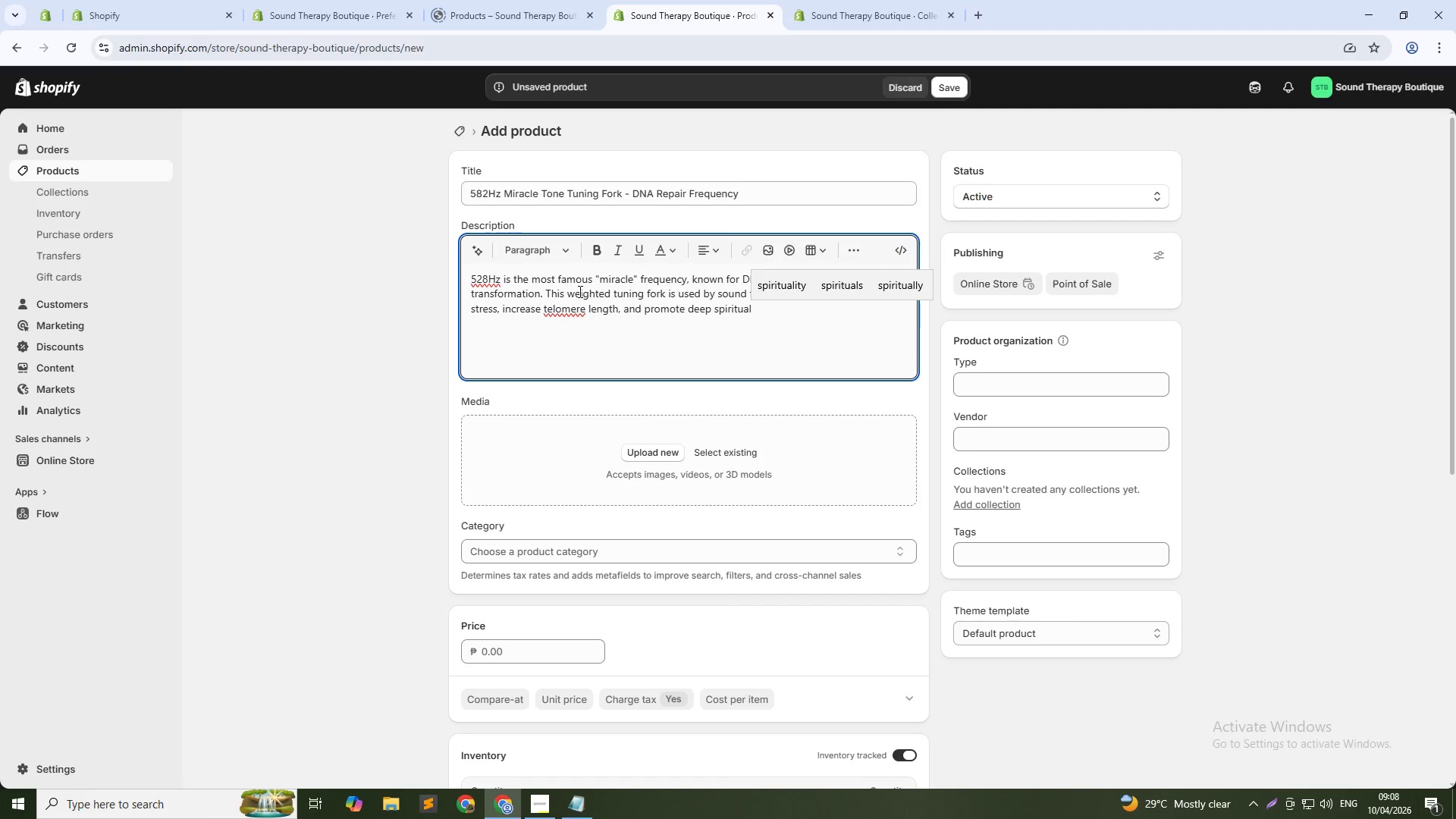 
type( awakening. The vibration created a warm, uplifi)
key(Backspace)
type(ting)
 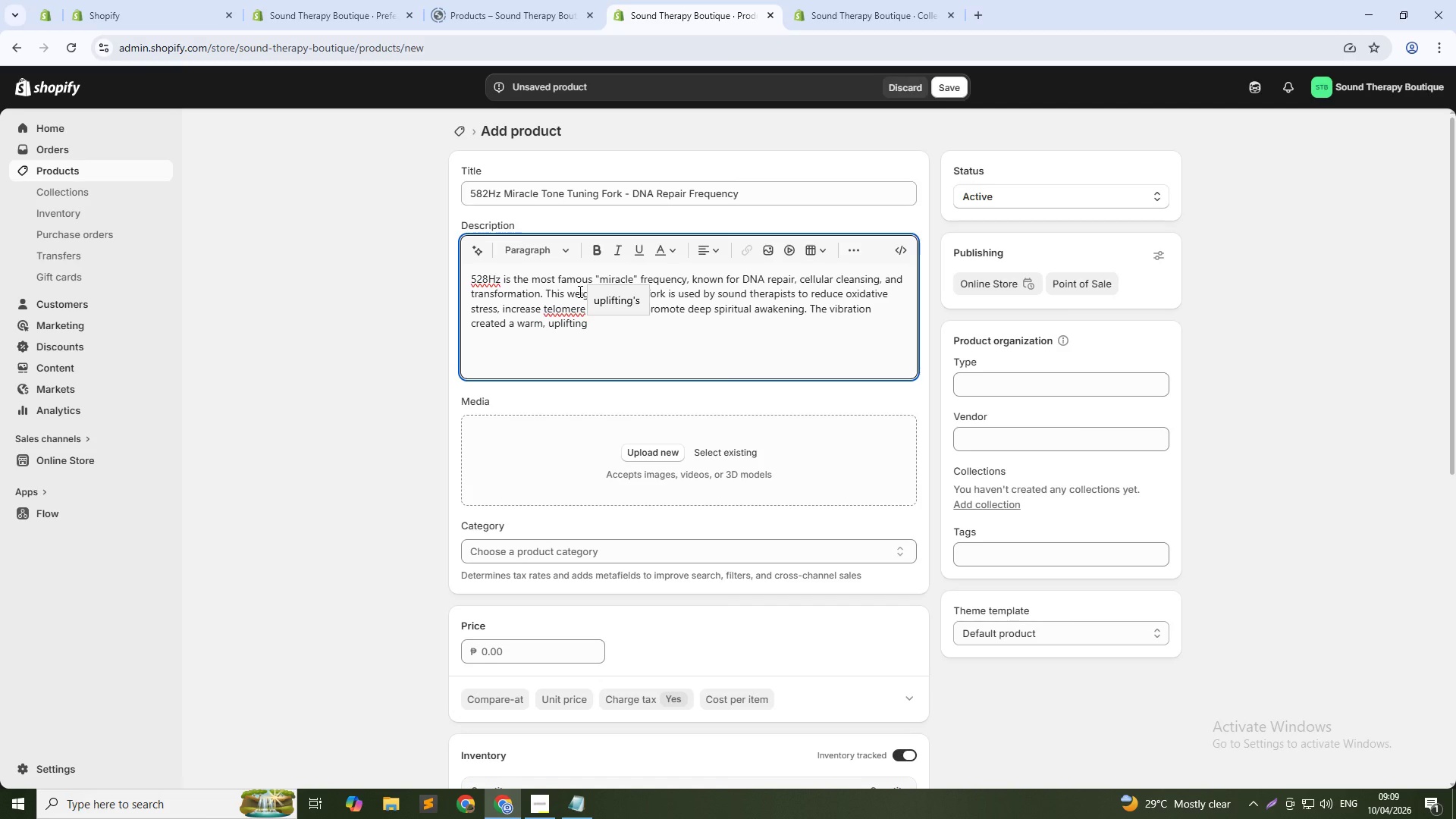 
wait(5.03)
 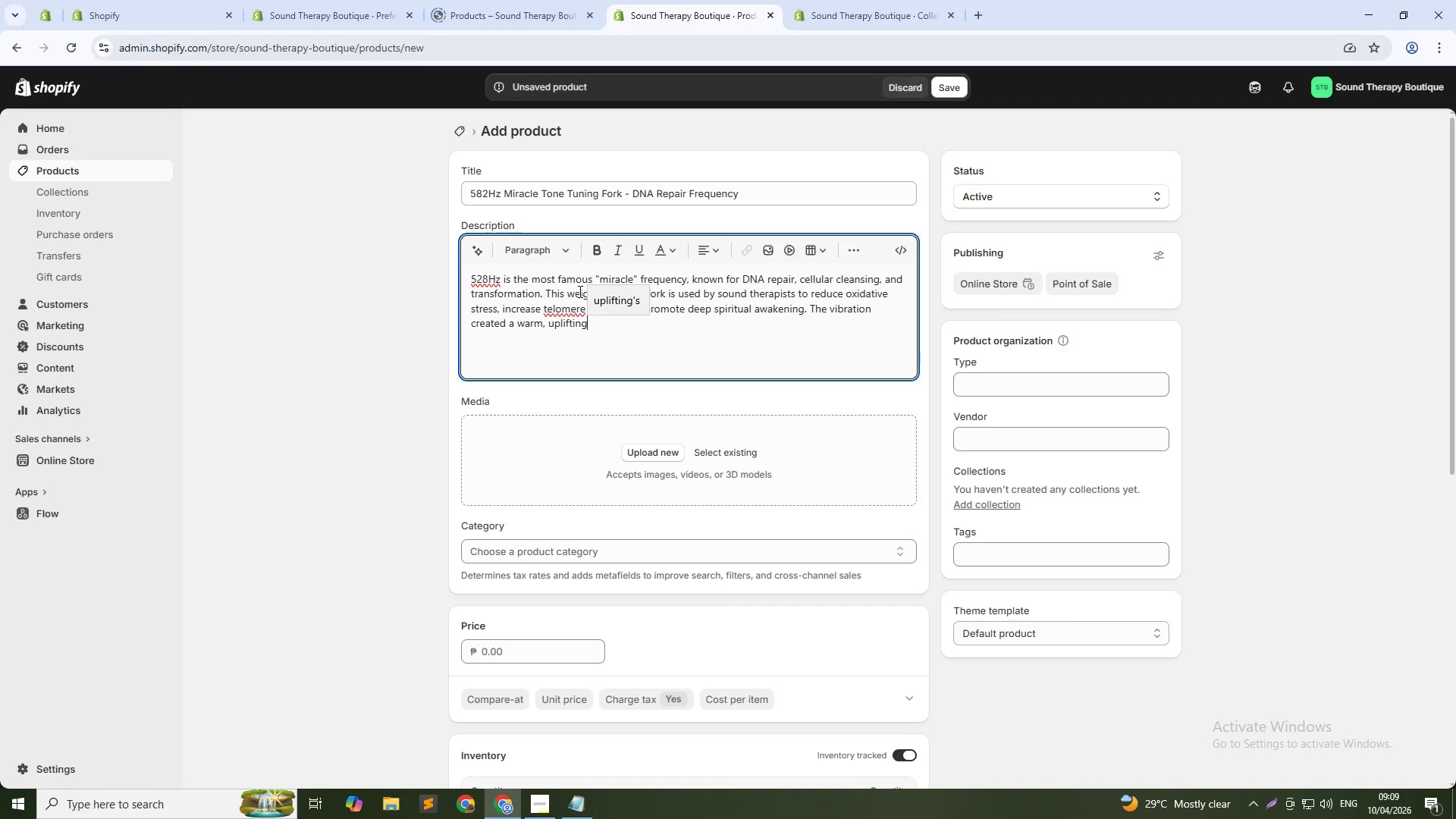 
type( resonance that fills a room within seconds. Ideal for morning rituals, meditation spaces, and clinical detox protocols. Precision-tuned in th USA with aerospace-grade )
 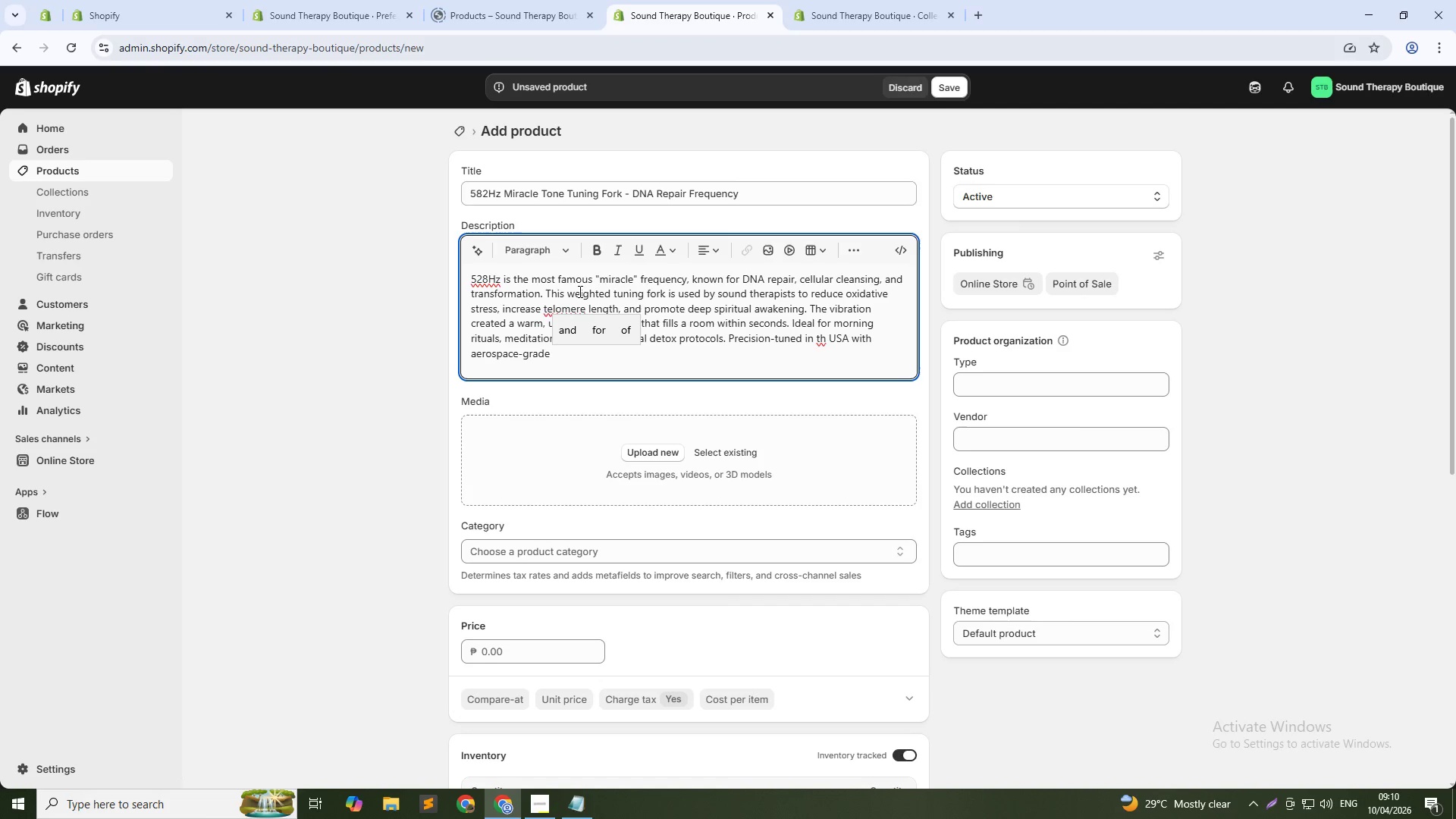 
wait(7.95)
 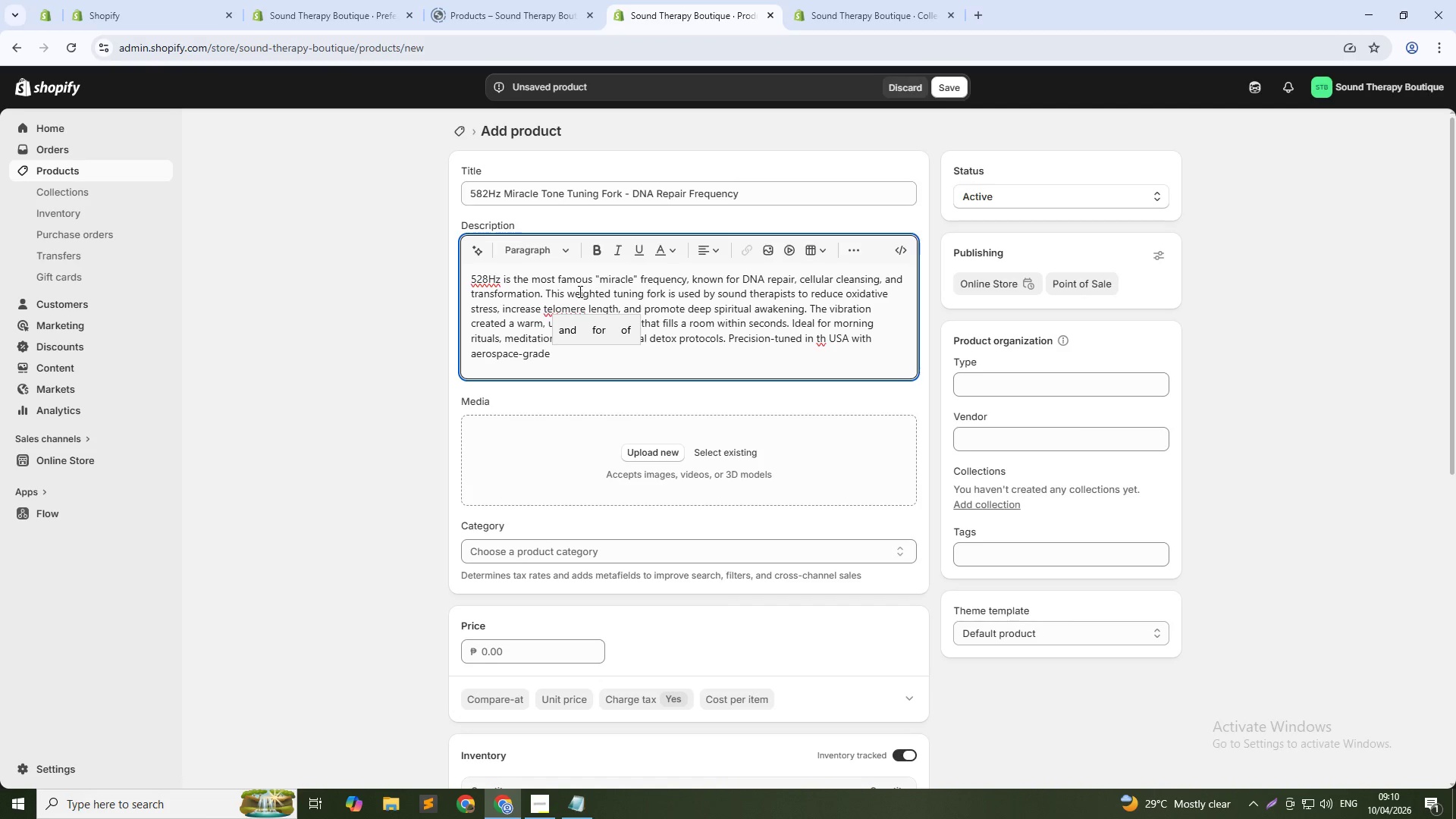 
type(aluminum )
 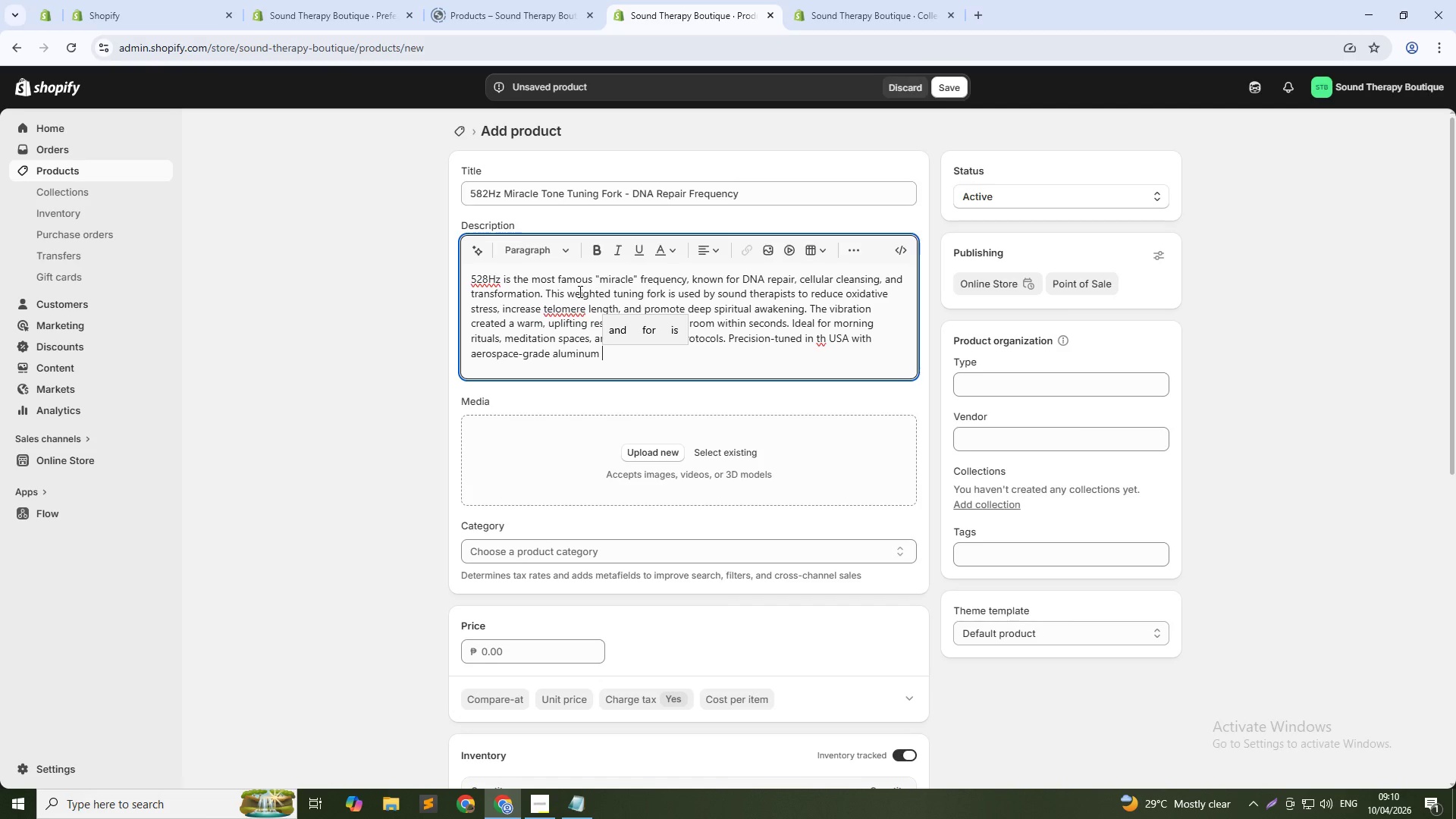 
wait(11.45)
 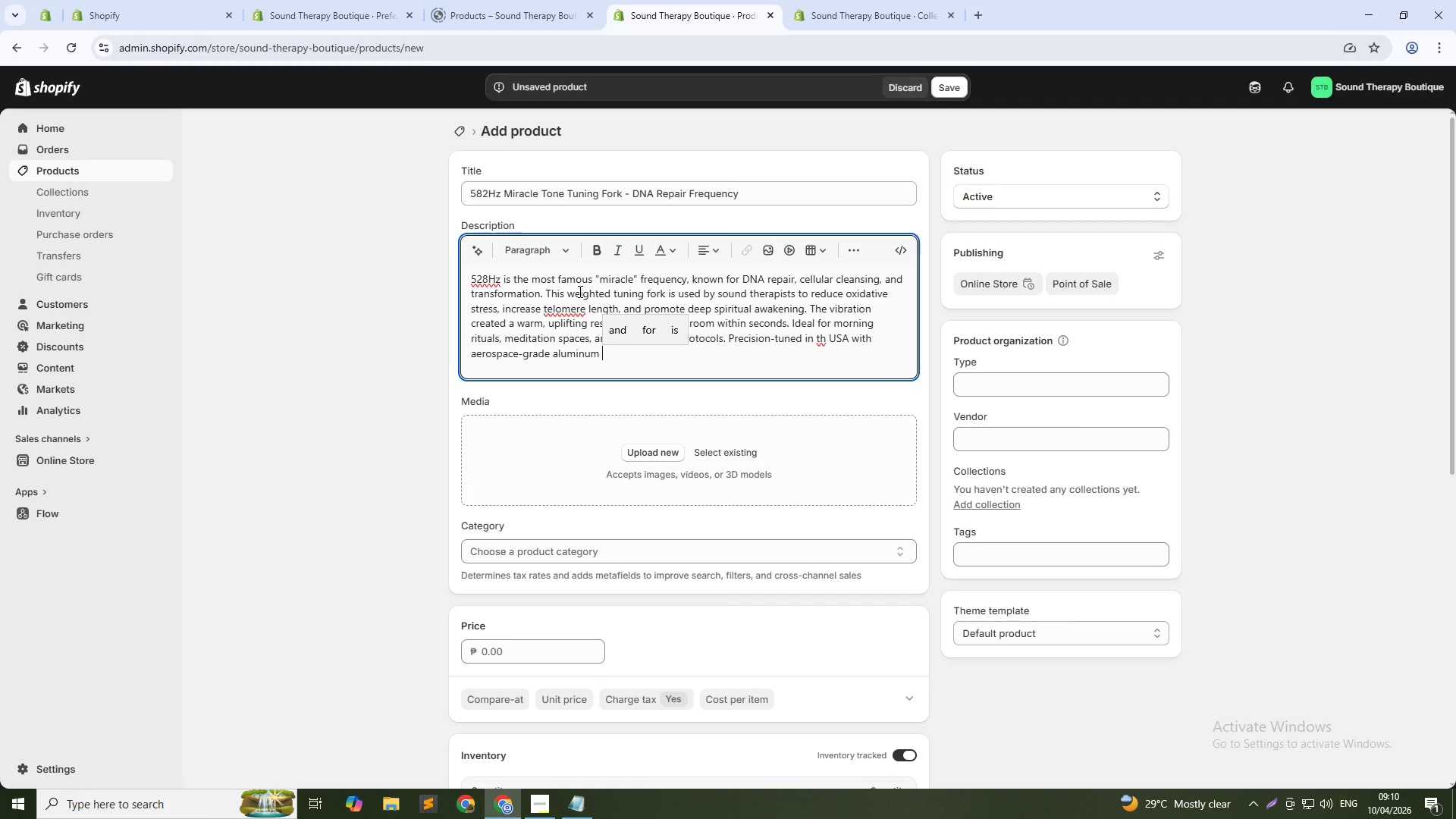 
key(Alt+AltLeft)
 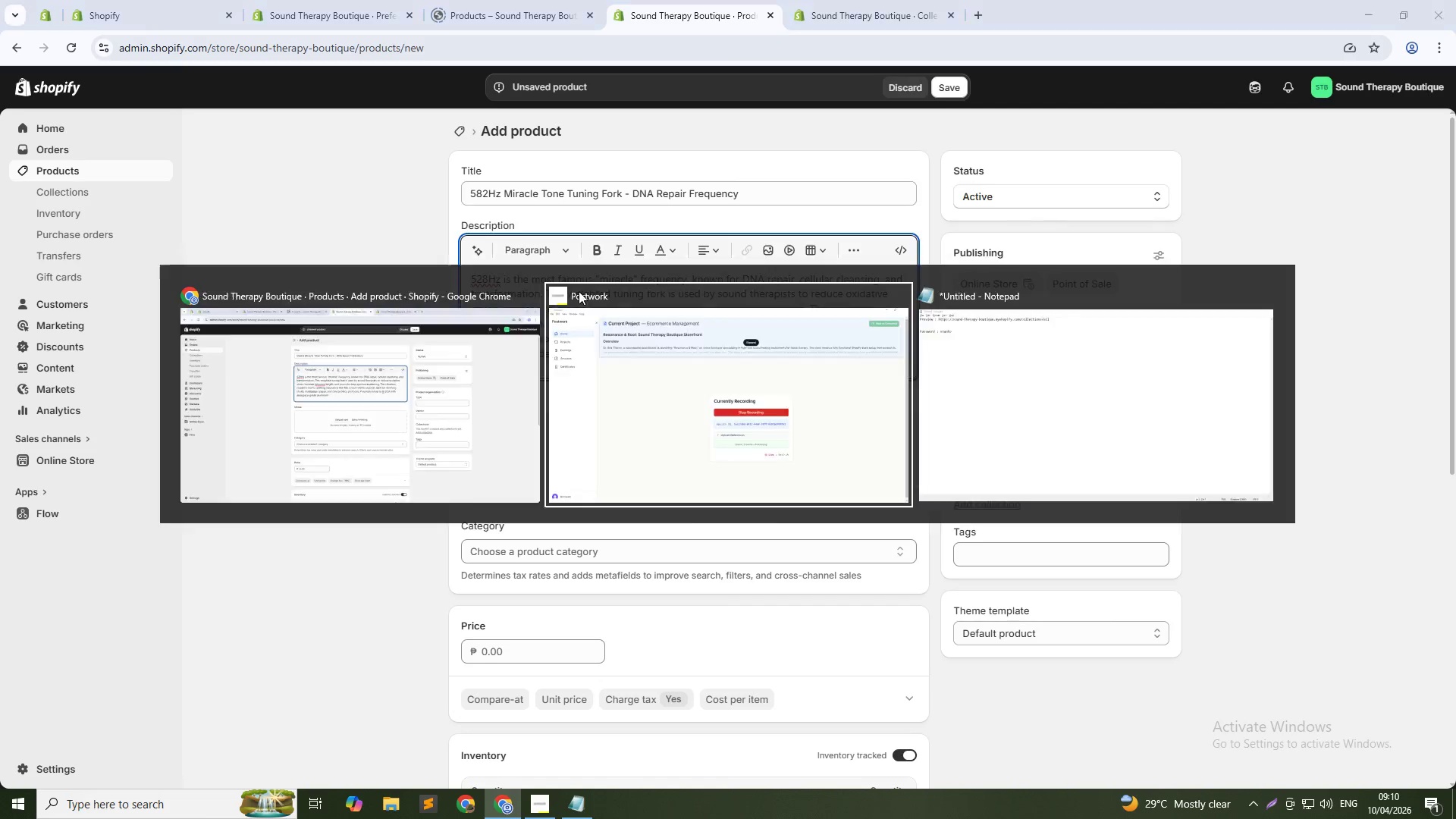 
key(Alt+Tab)